 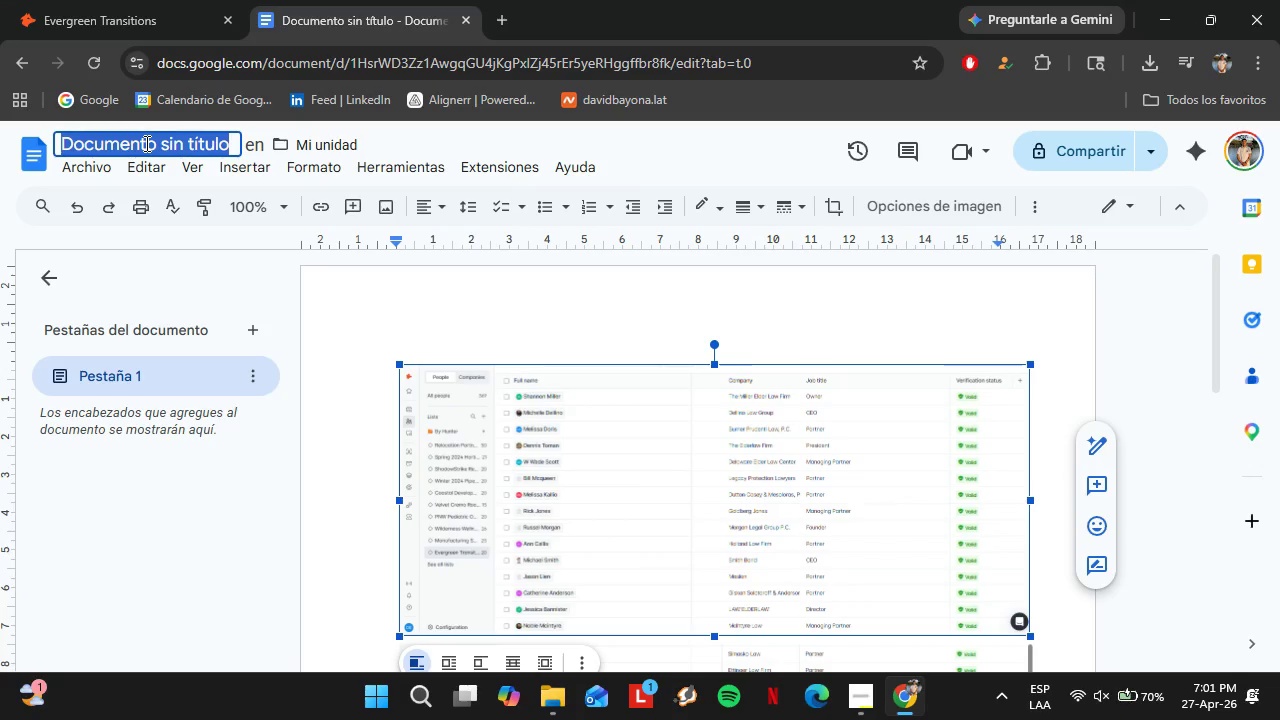 
triple_click([145, 143])
 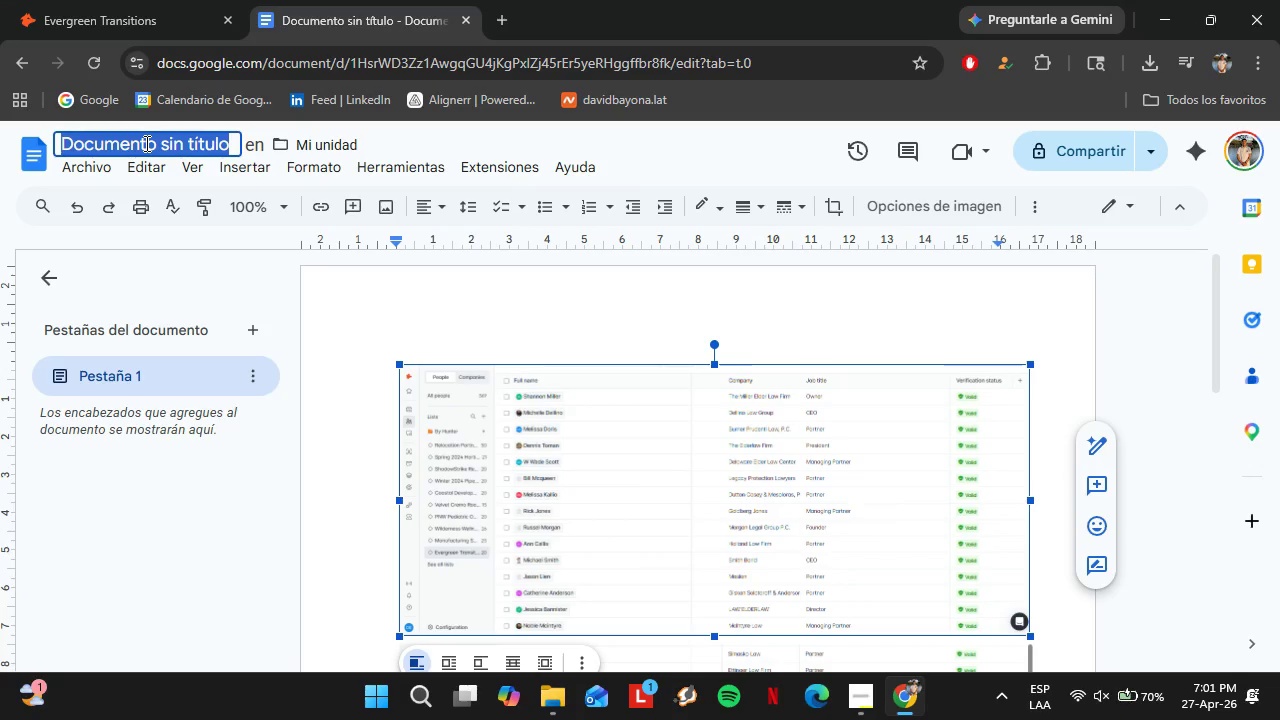 
key(Control+V)
 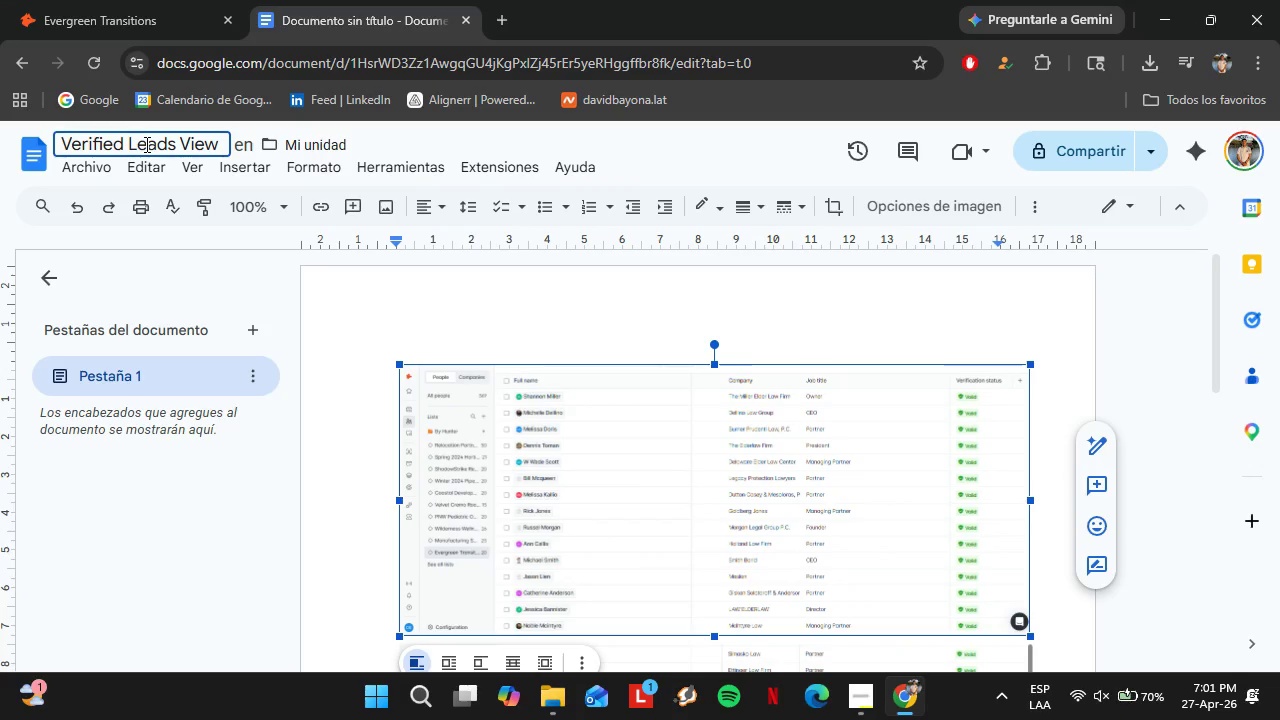 
key(Enter)
 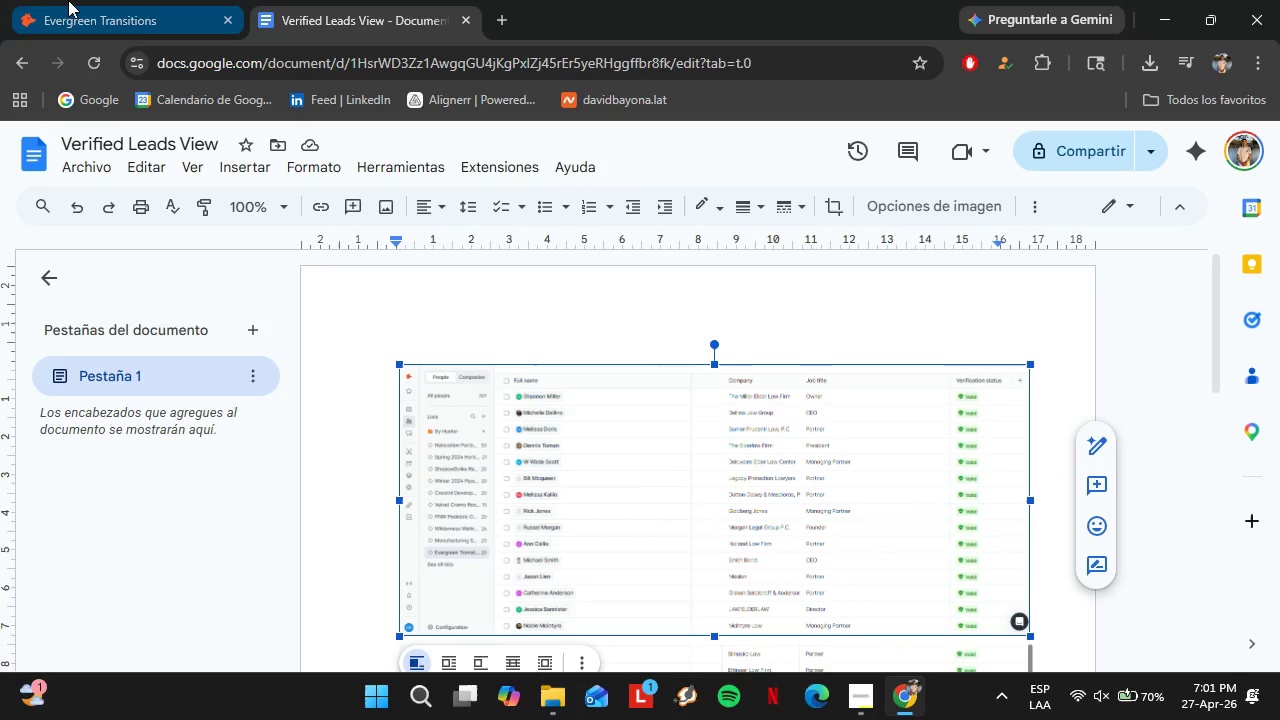 
left_click([74, 0])
 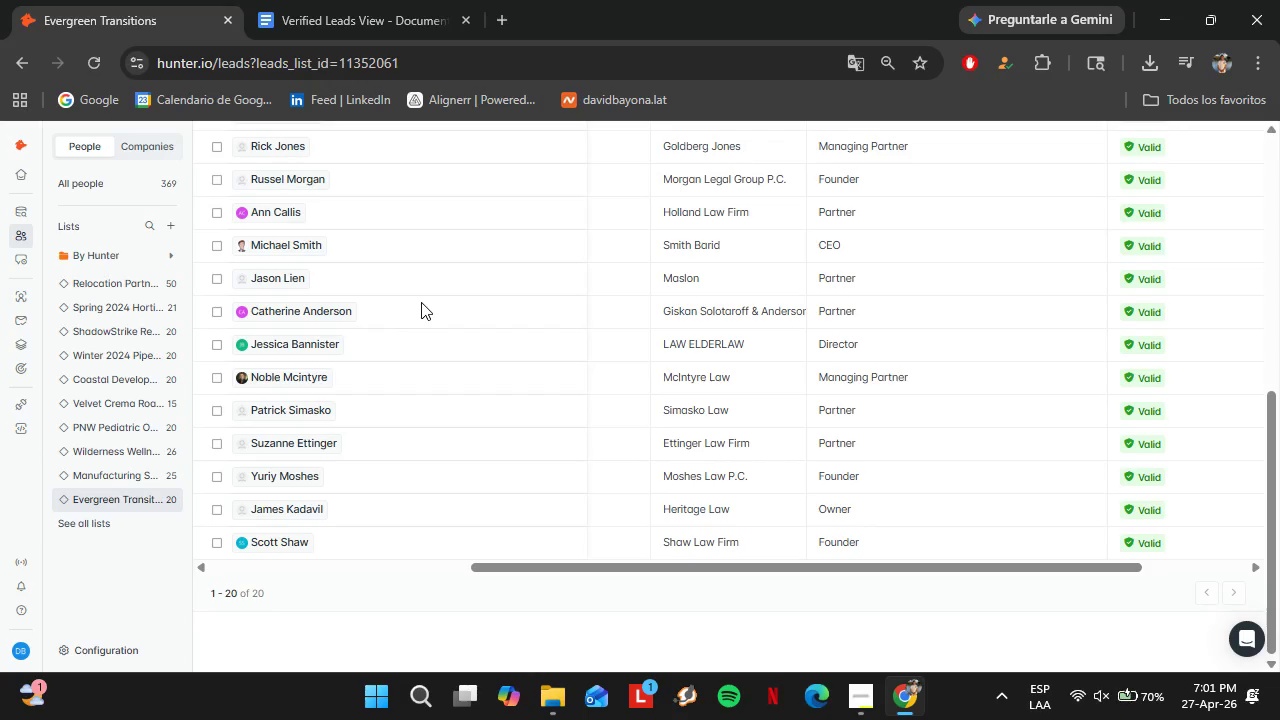 
scroll: coordinate [421, 302], scroll_direction: up, amount: 6.0
 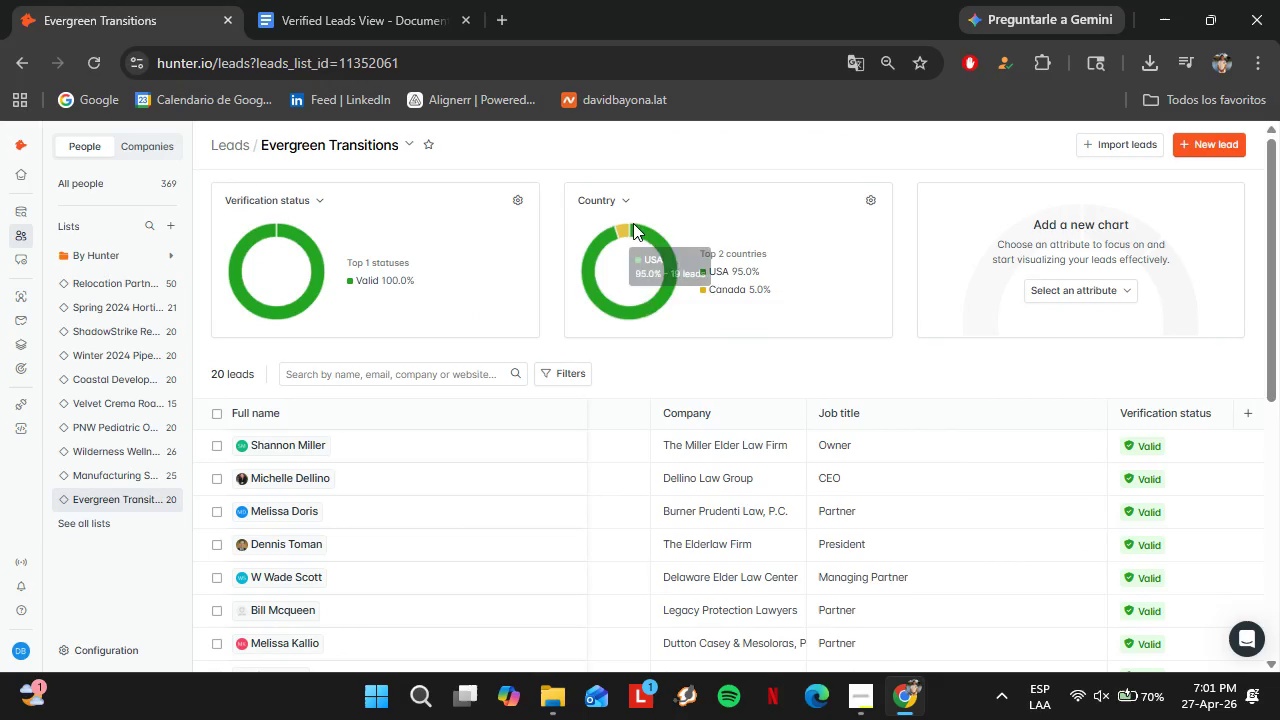 
left_click([621, 200])
 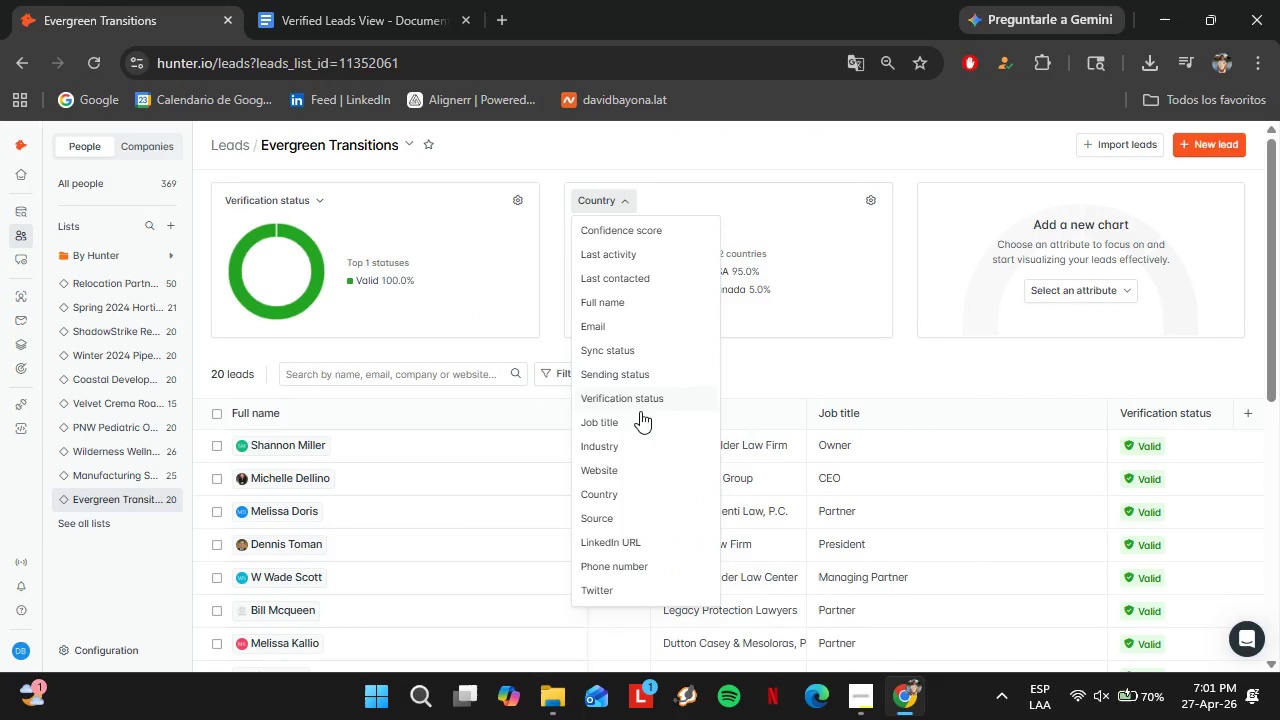 
wait(5.62)
 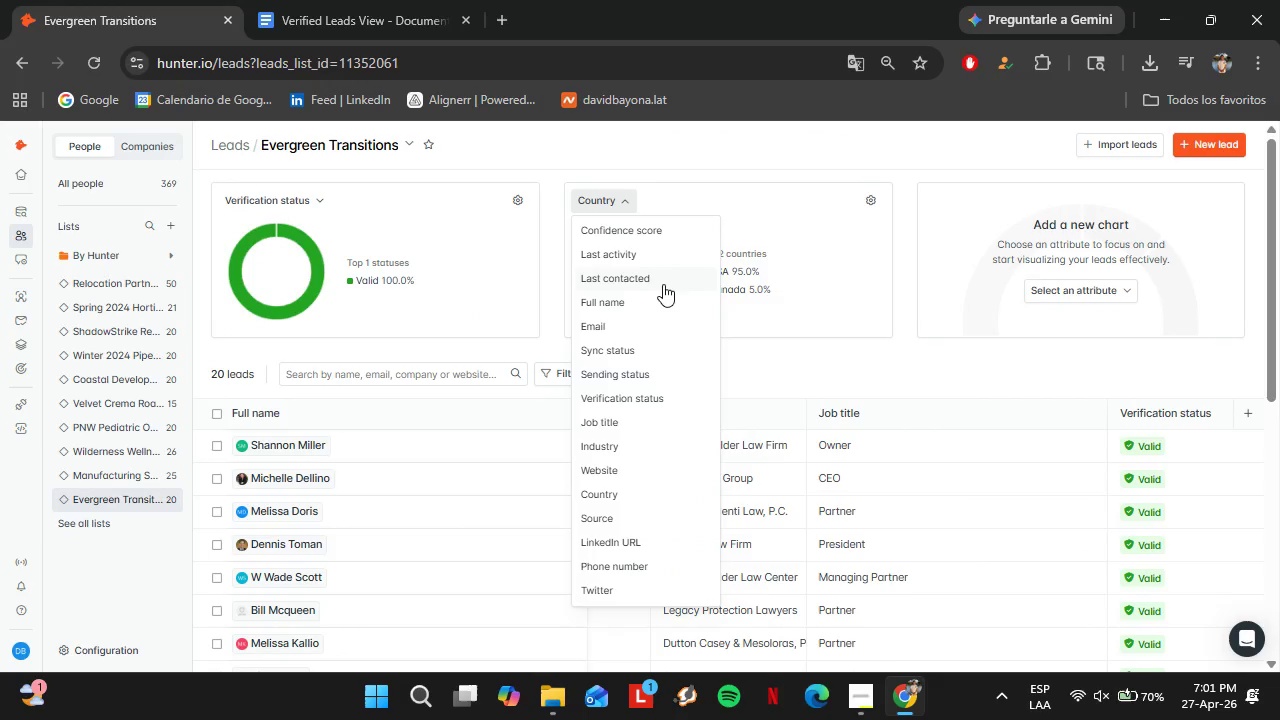 
scroll: coordinate [633, 472], scroll_direction: down, amount: 1.0
 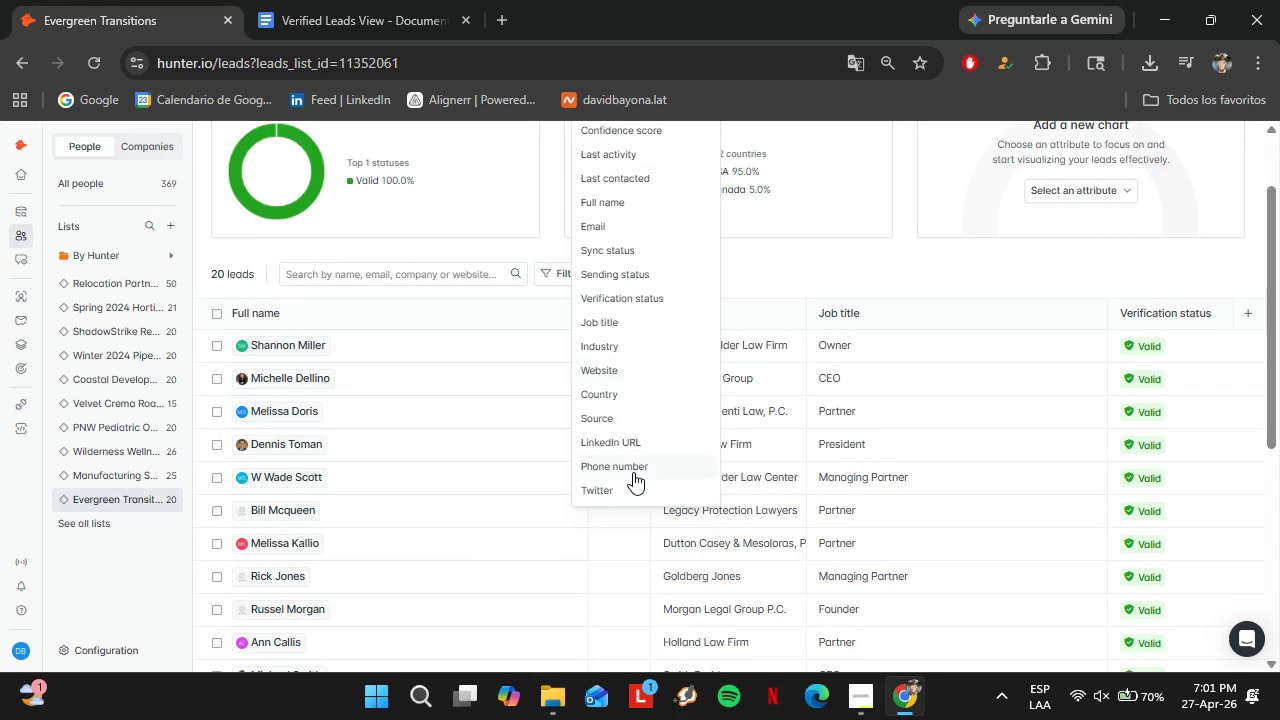 
scroll: coordinate [633, 472], scroll_direction: up, amount: 2.0
 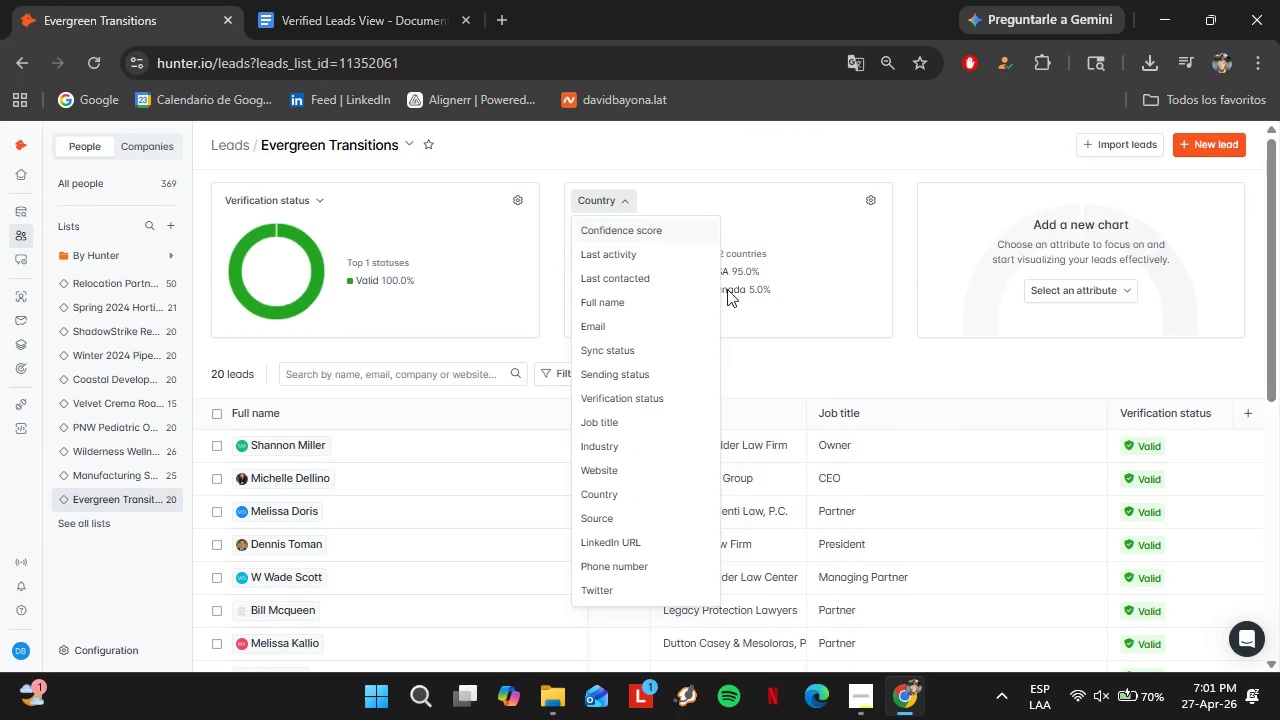 
left_click([777, 352])
 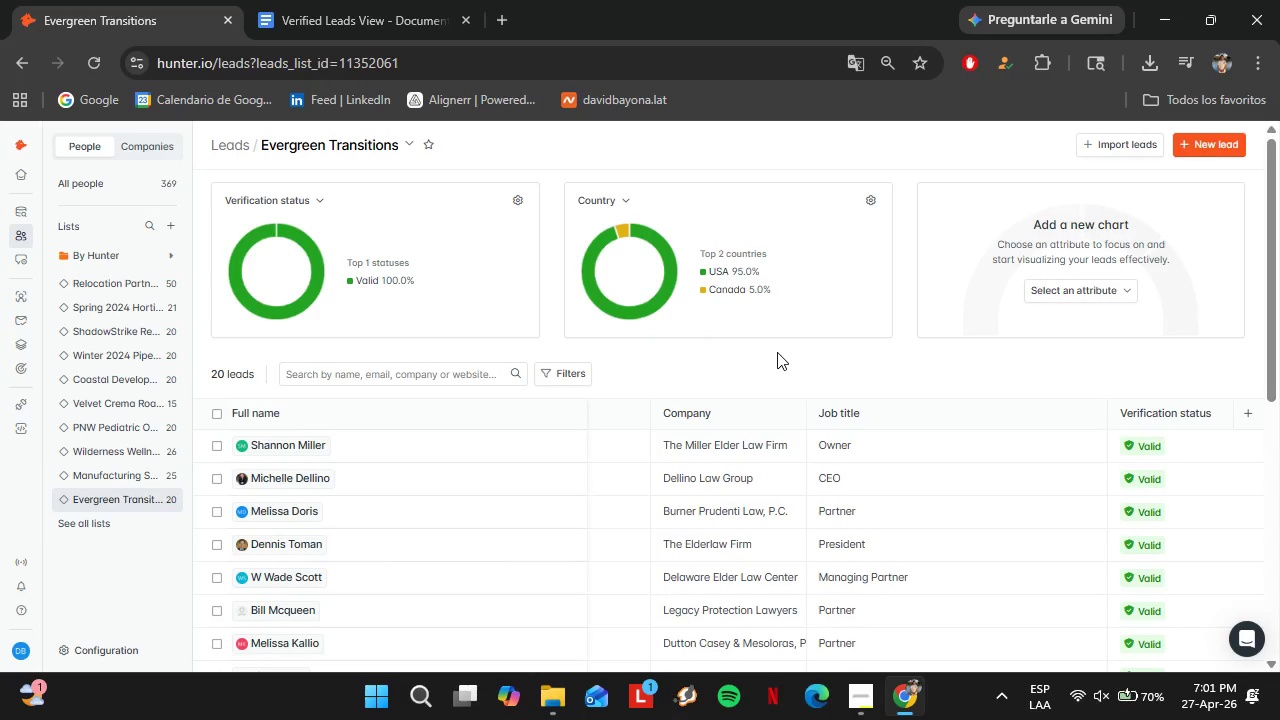 
scroll: coordinate [777, 352], scroll_direction: down, amount: 7.0
 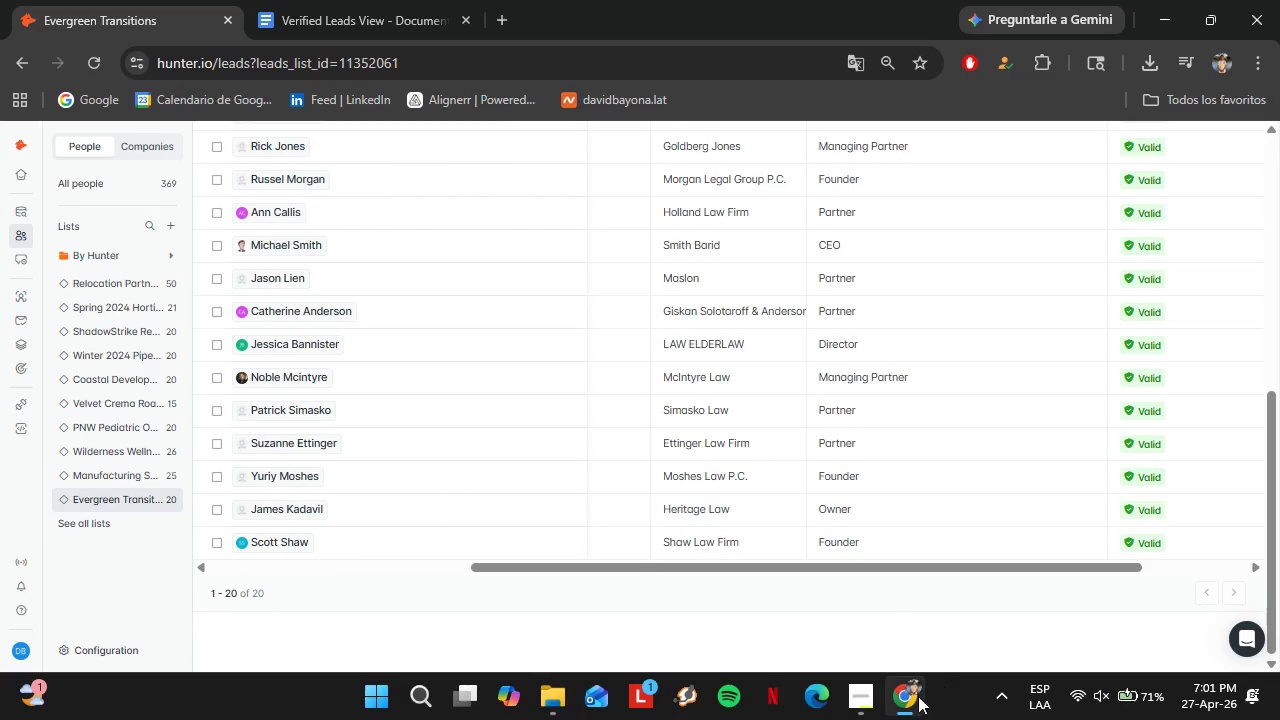 
left_click([911, 699])